 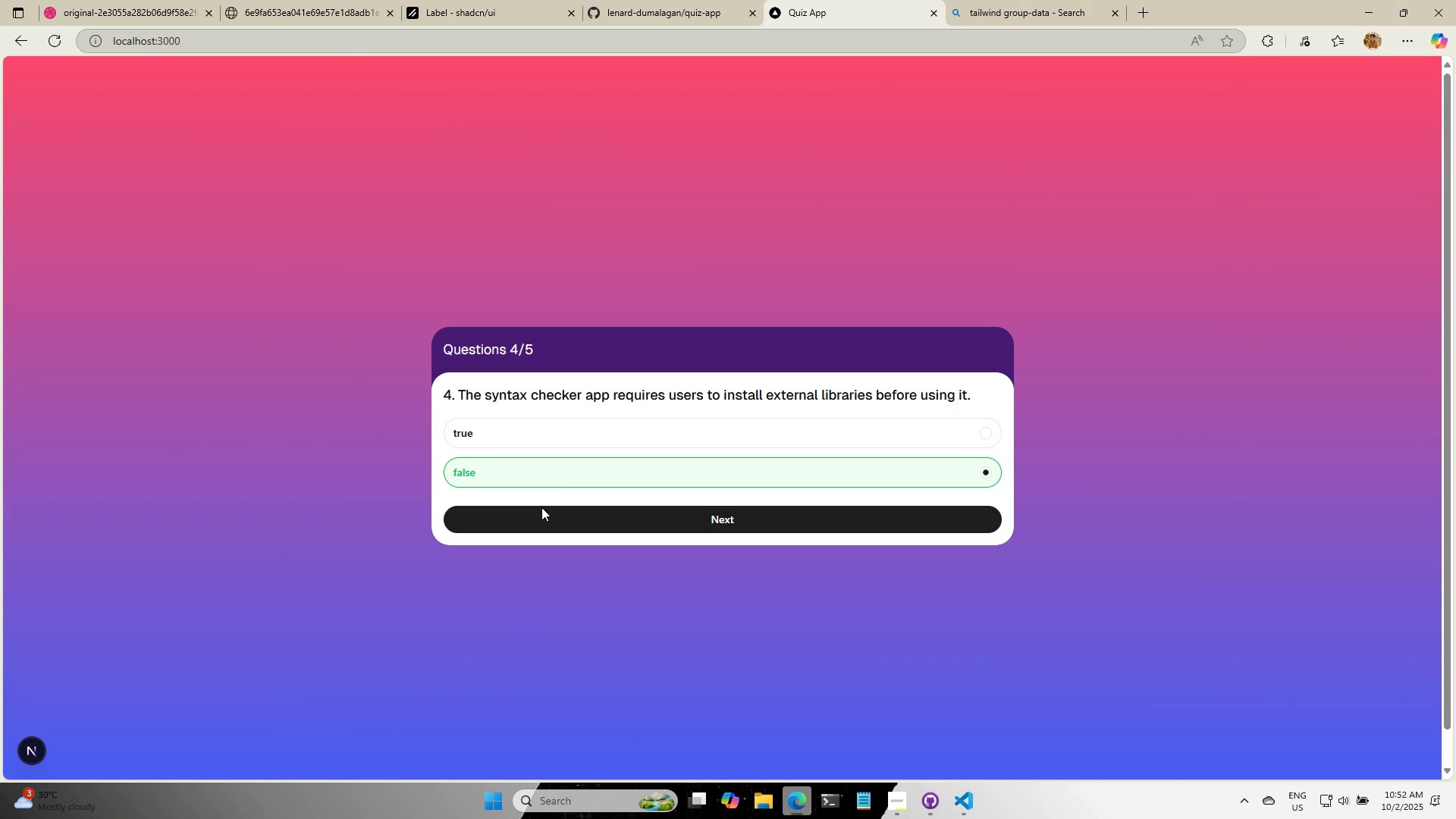 
left_click([536, 522])
 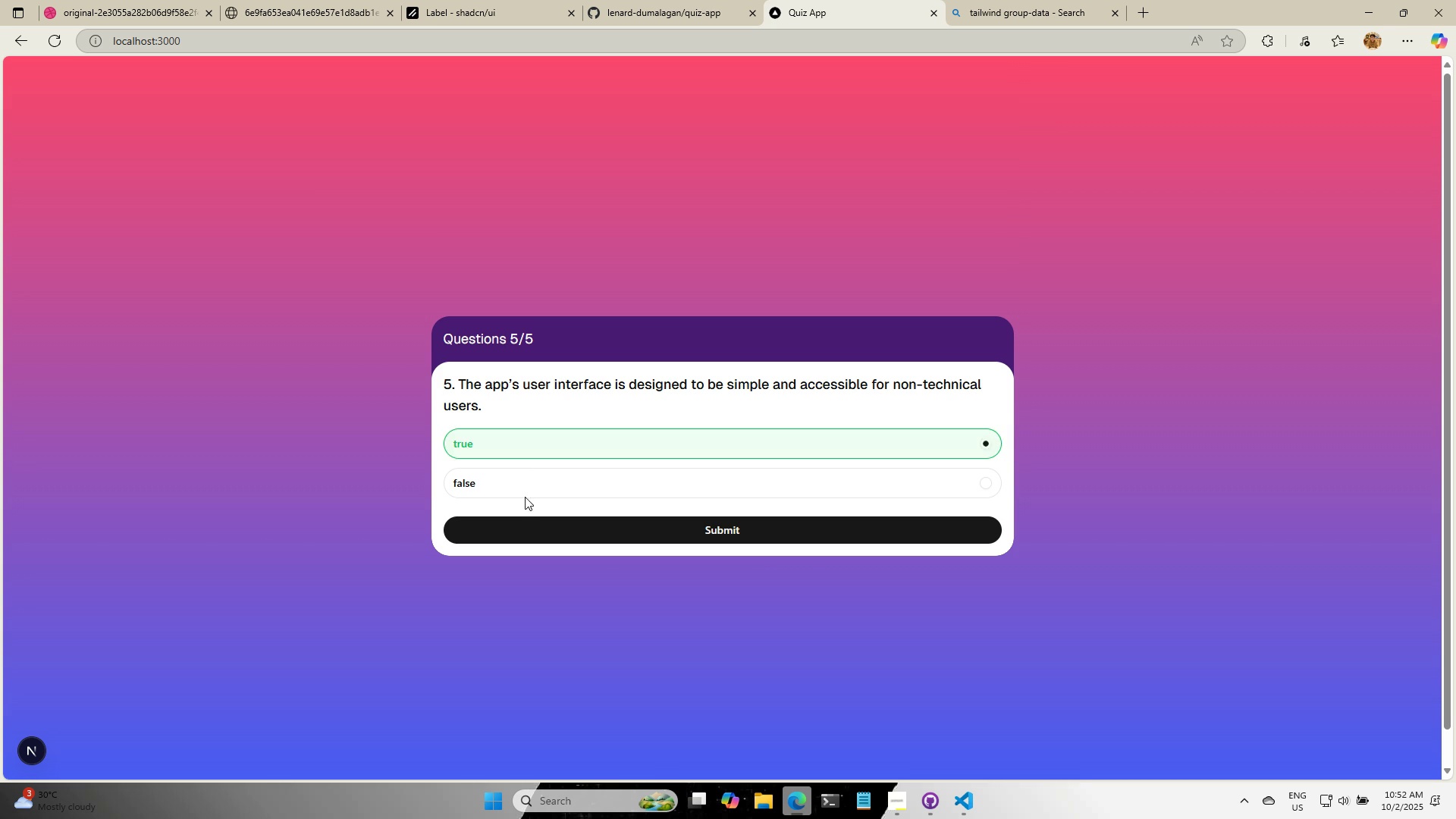 
left_click([541, 520])
 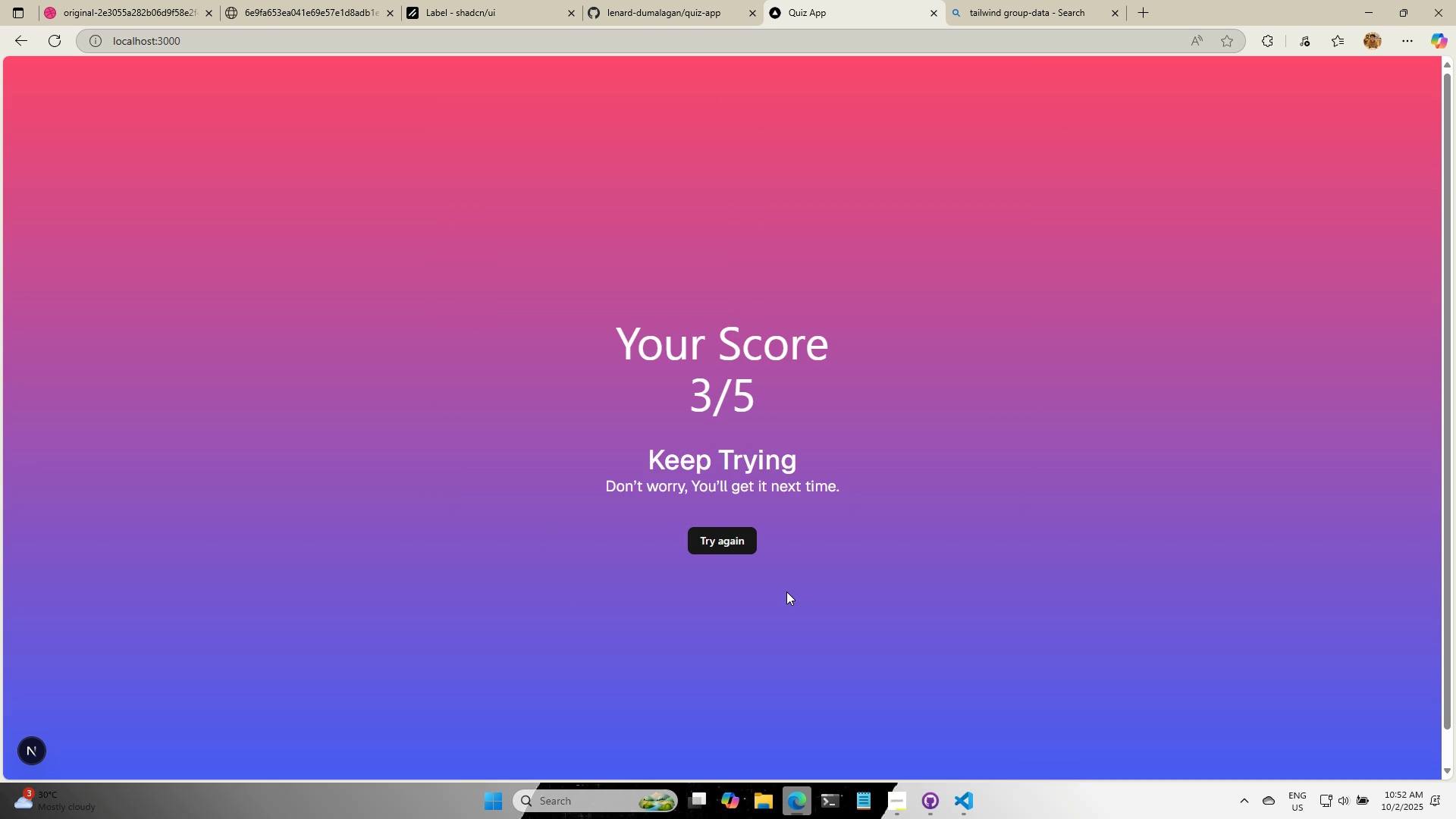 
wait(10.82)
 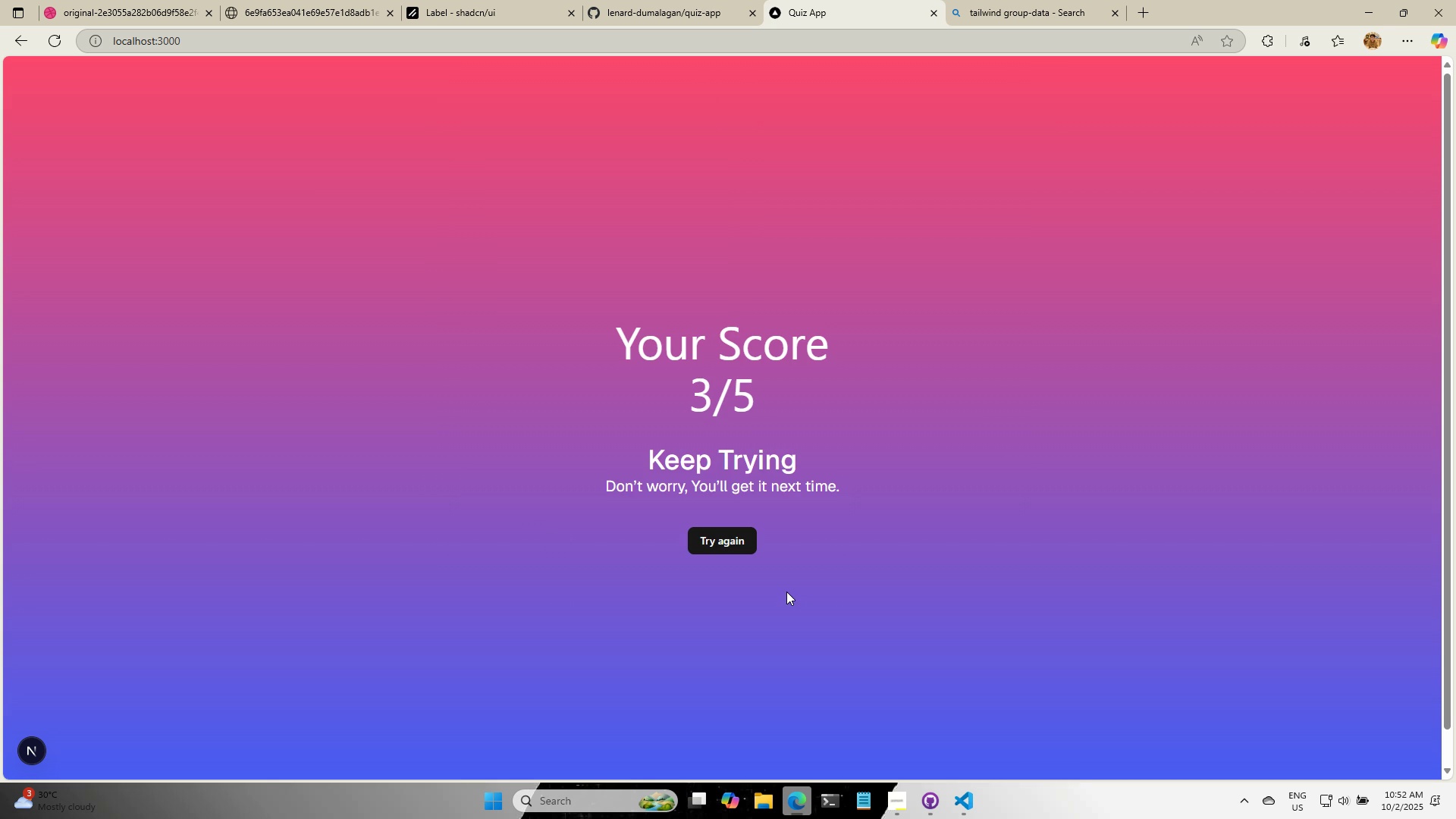 
left_click([733, 536])